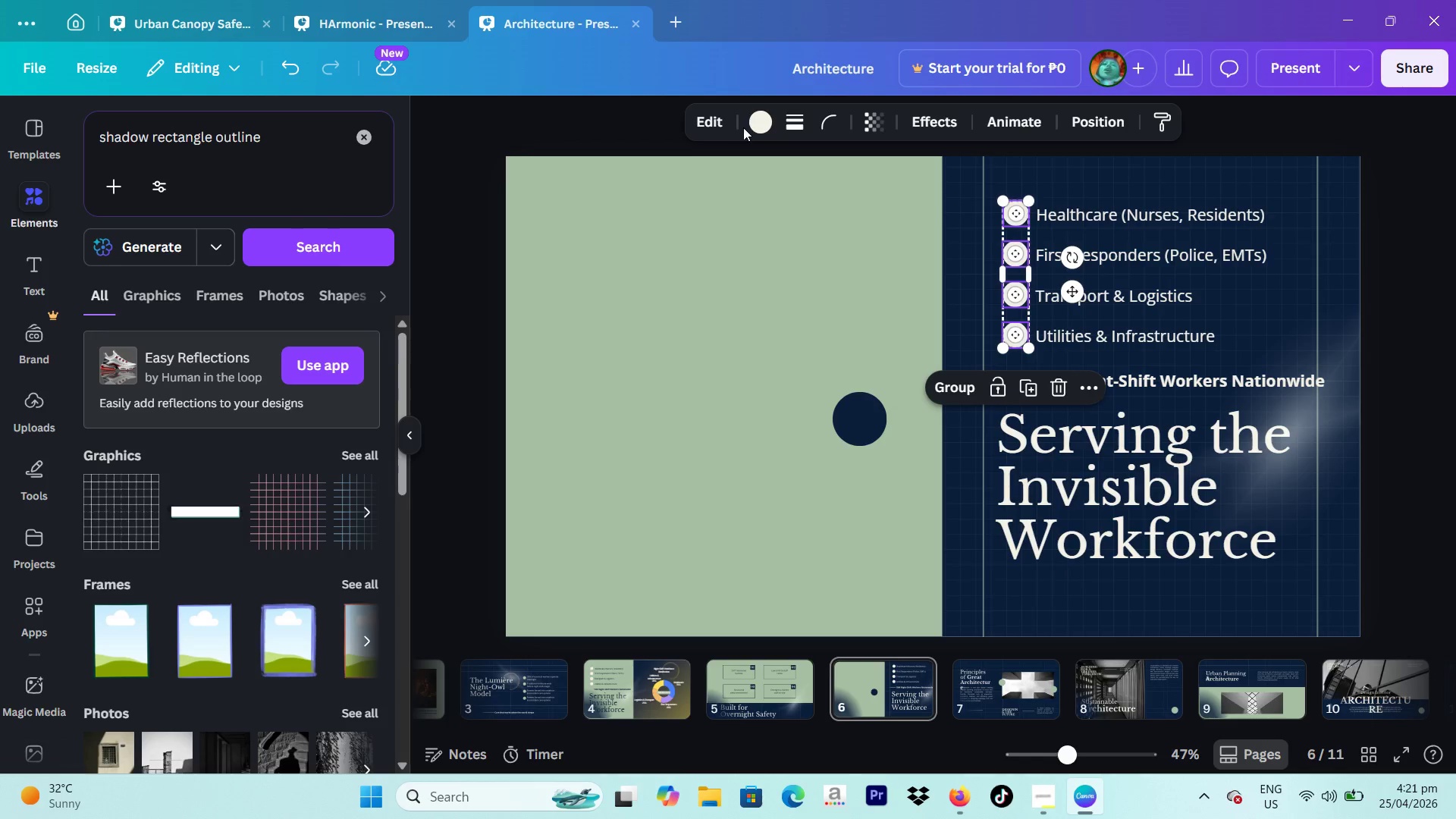 
left_click([767, 127])
 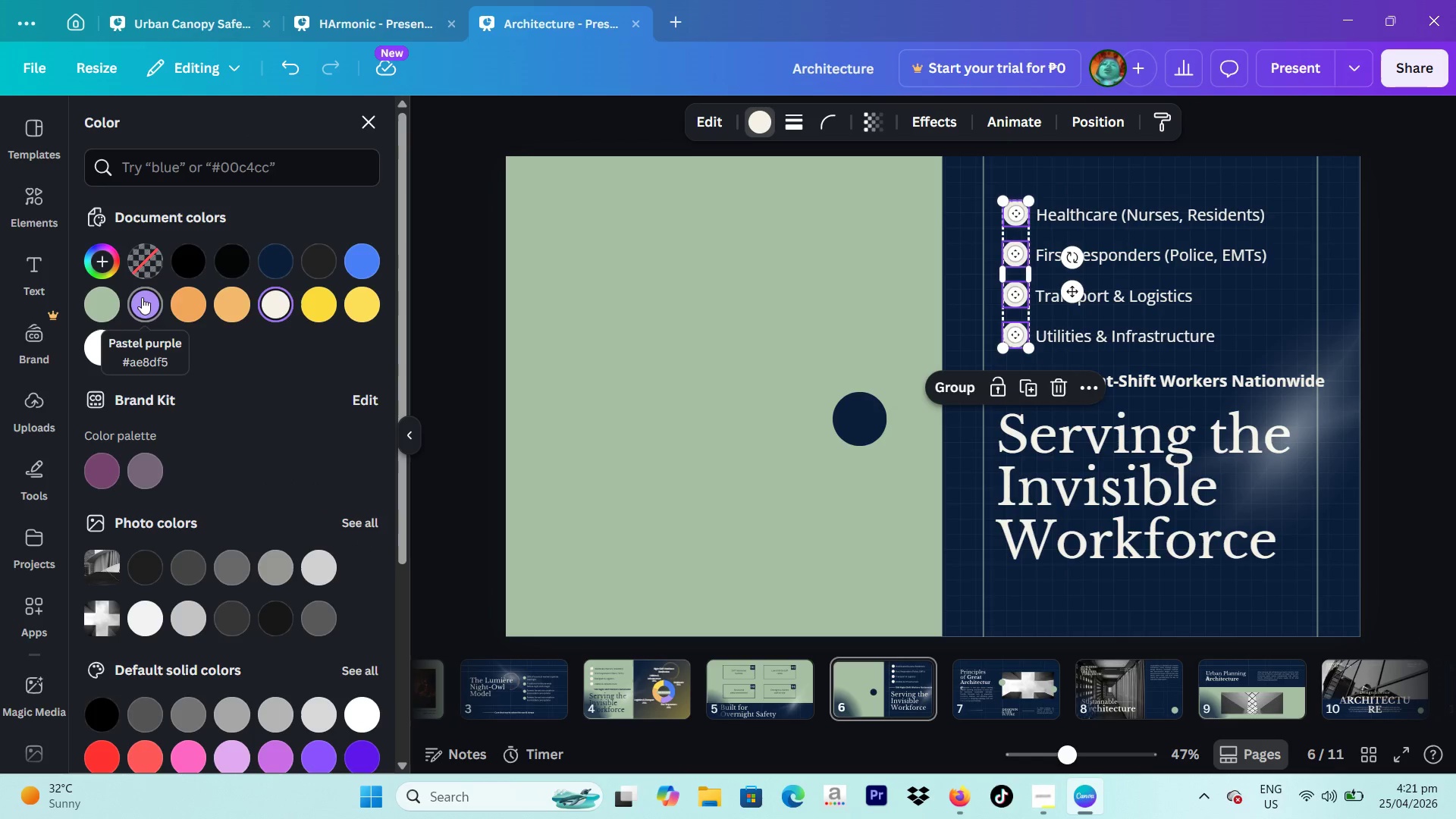 
left_click([110, 297])
 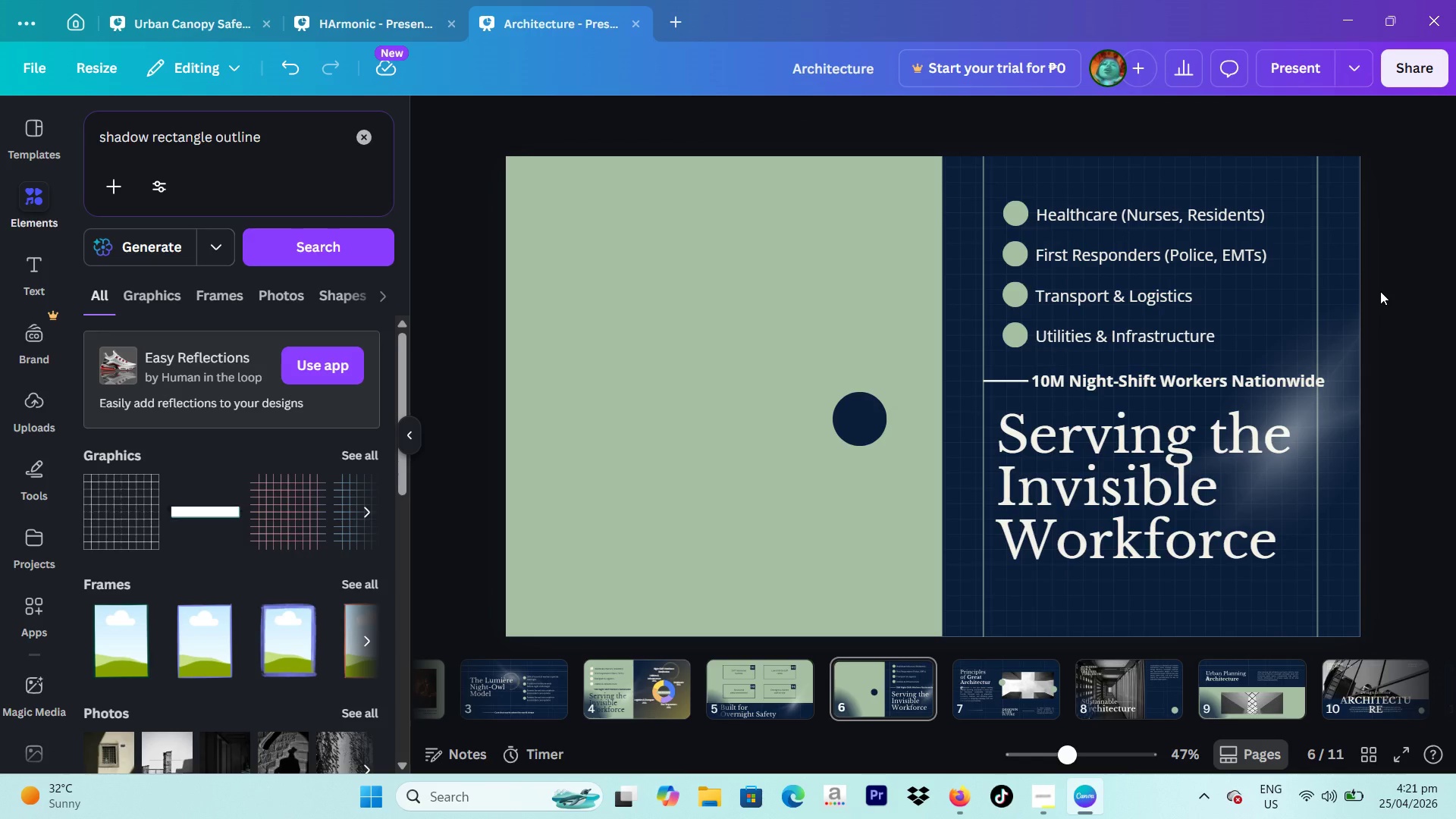 
wait(10.53)
 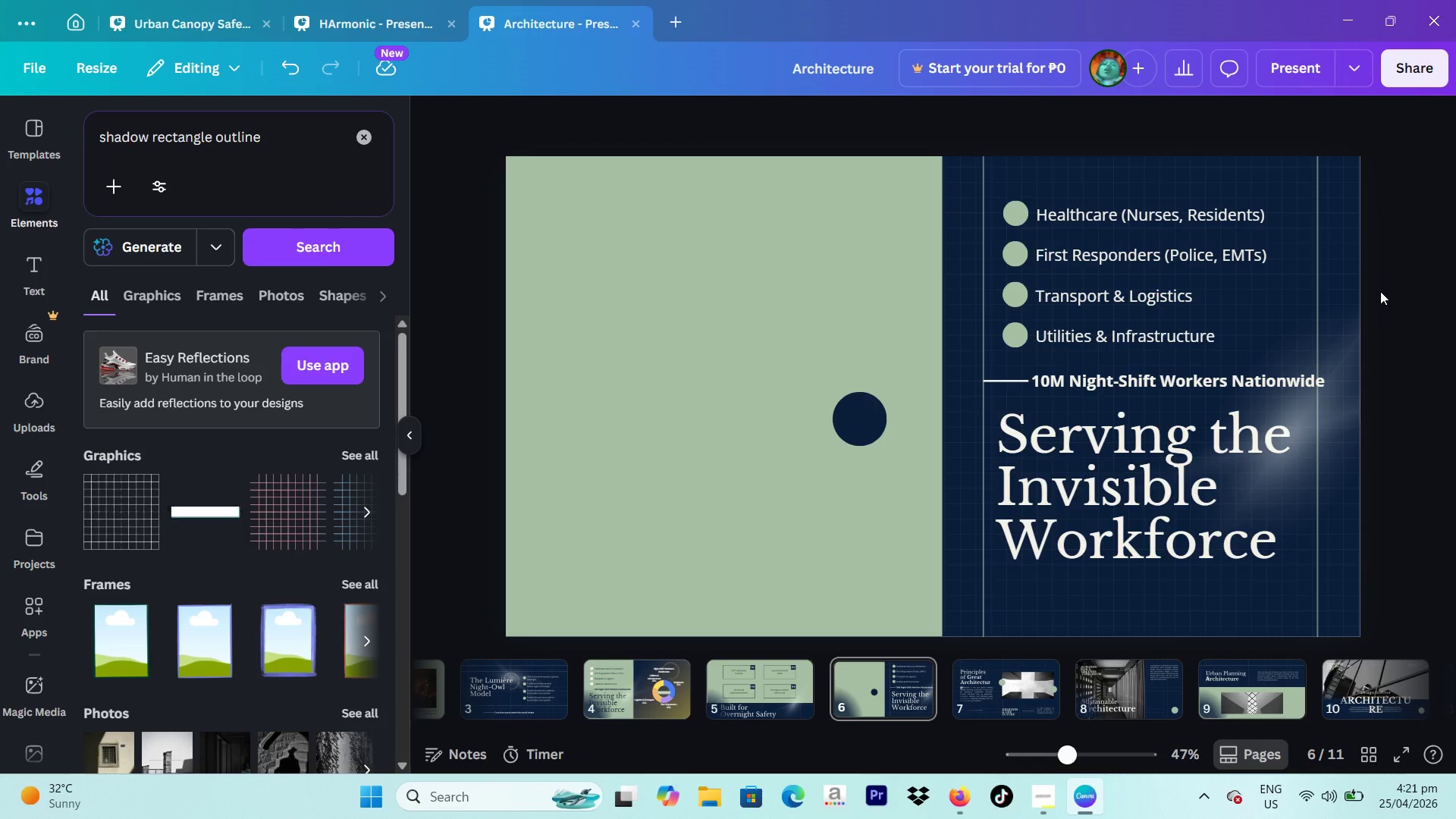 
left_click_drag(start_coordinate=[1070, 174], to_coordinate=[1185, 530])
 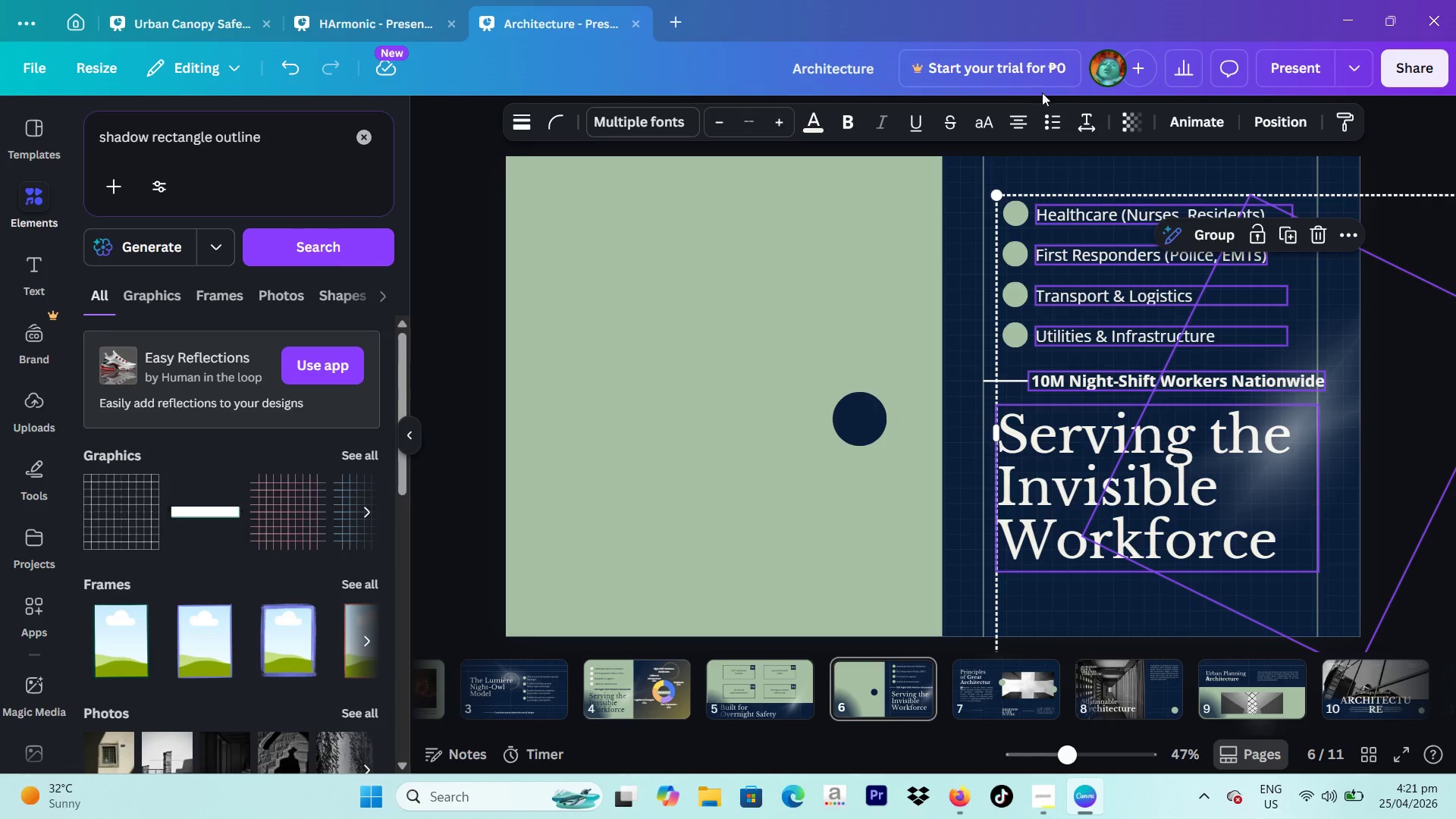 
left_click([1018, 115])
 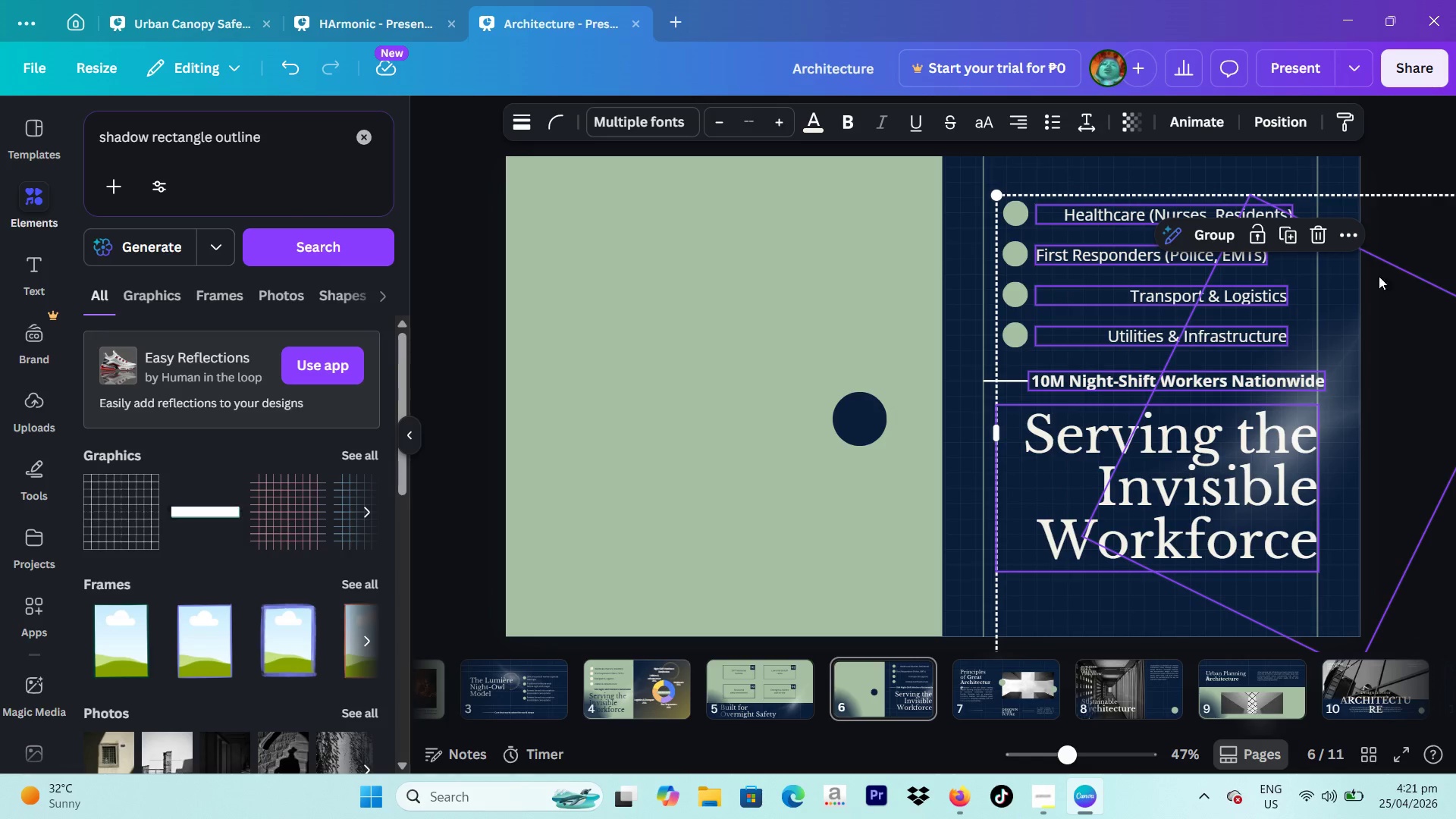 
left_click_drag(start_coordinate=[1163, 333], to_coordinate=[1147, 341])
 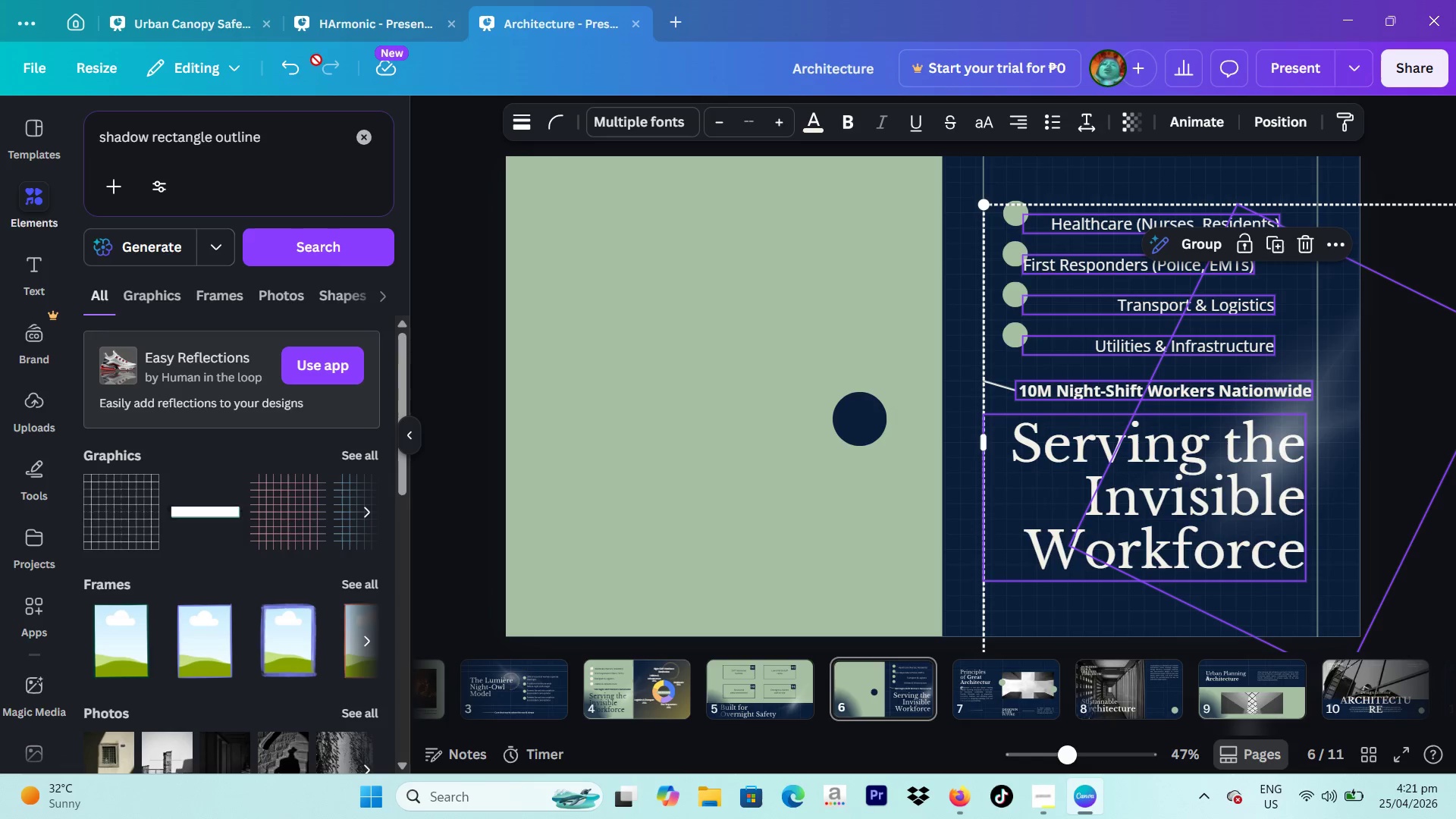 
left_click([291, 69])
 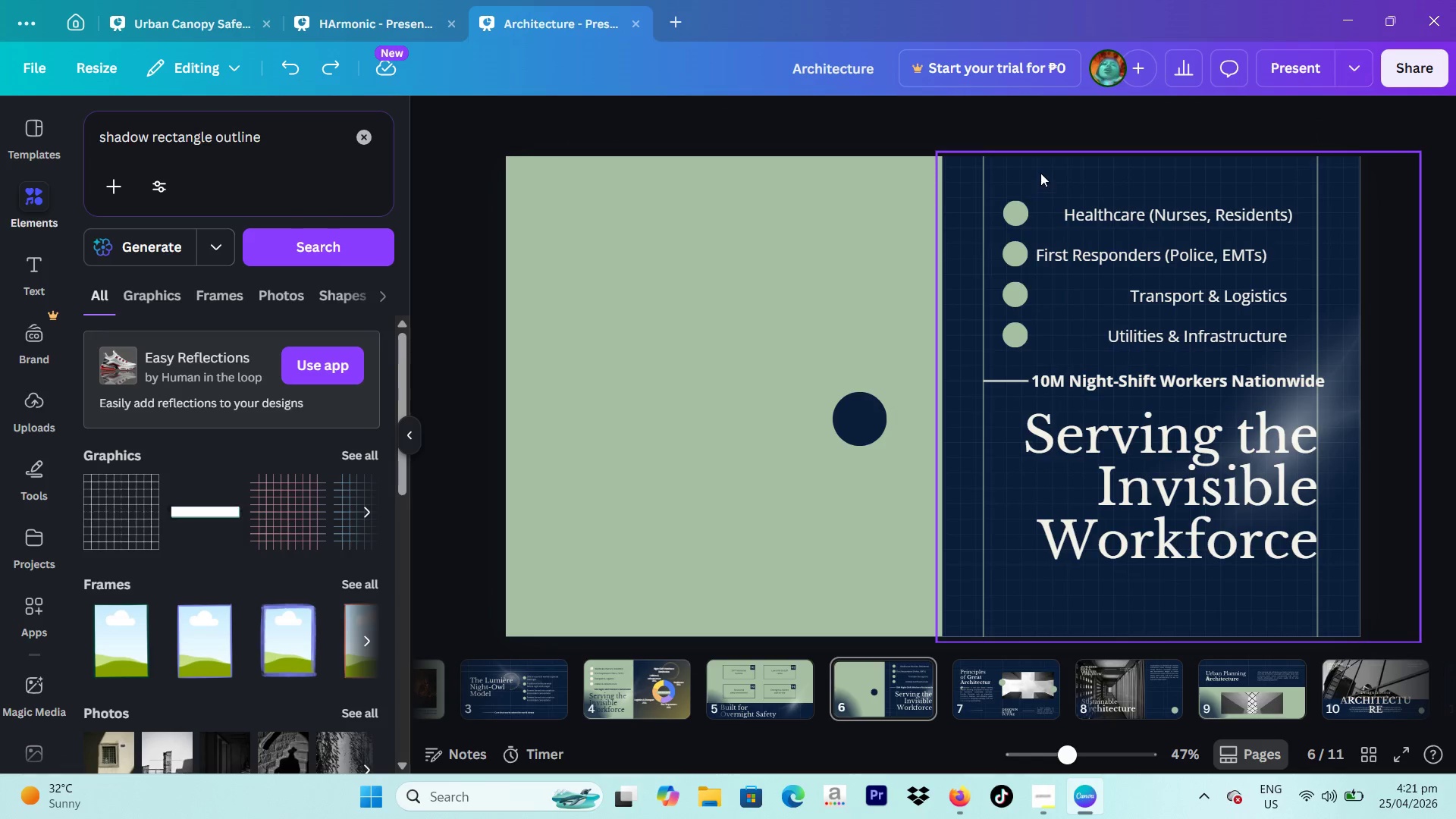 
left_click_drag(start_coordinate=[1004, 159], to_coordinate=[1236, 521])